 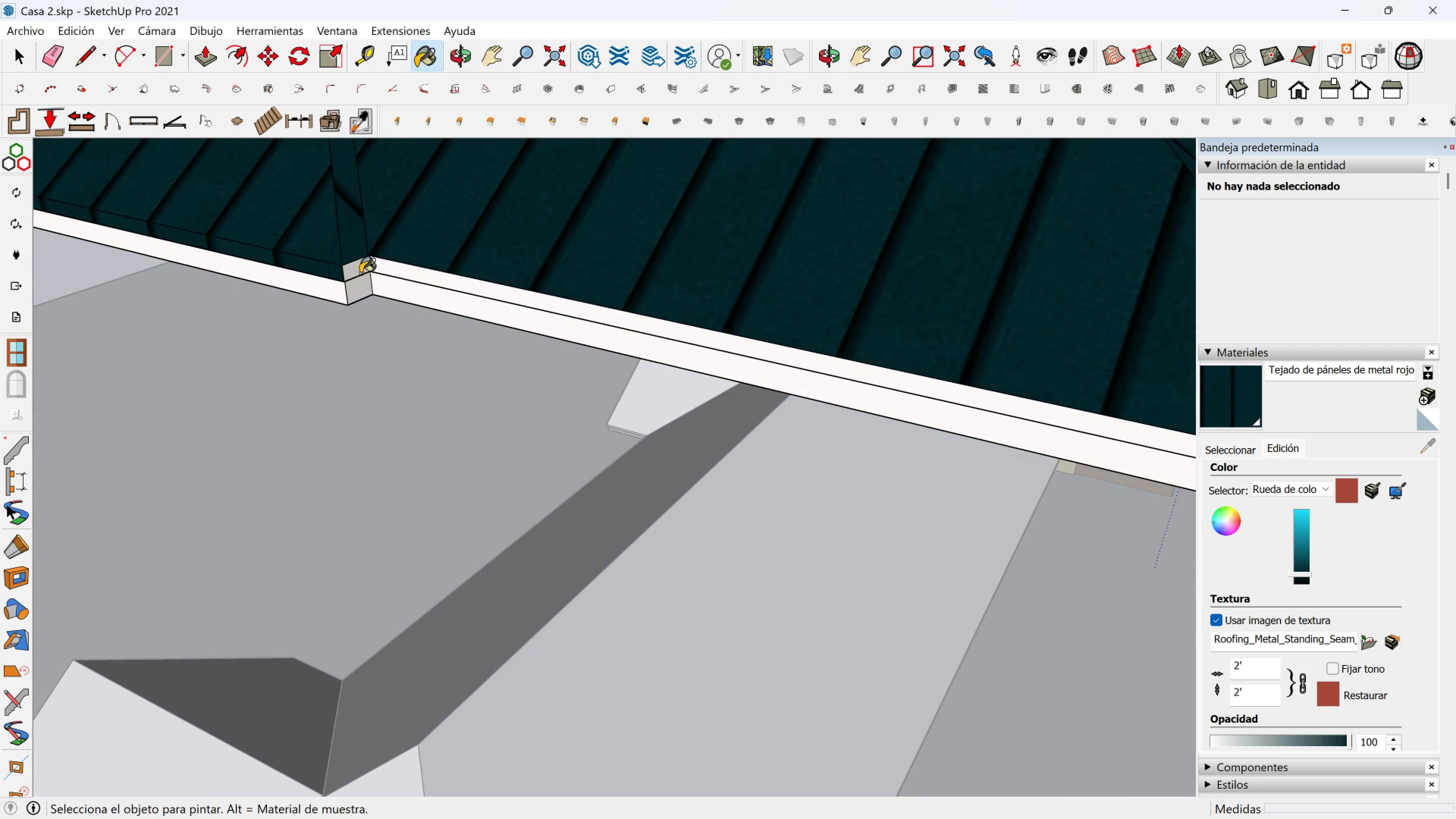 
left_click([360, 273])
 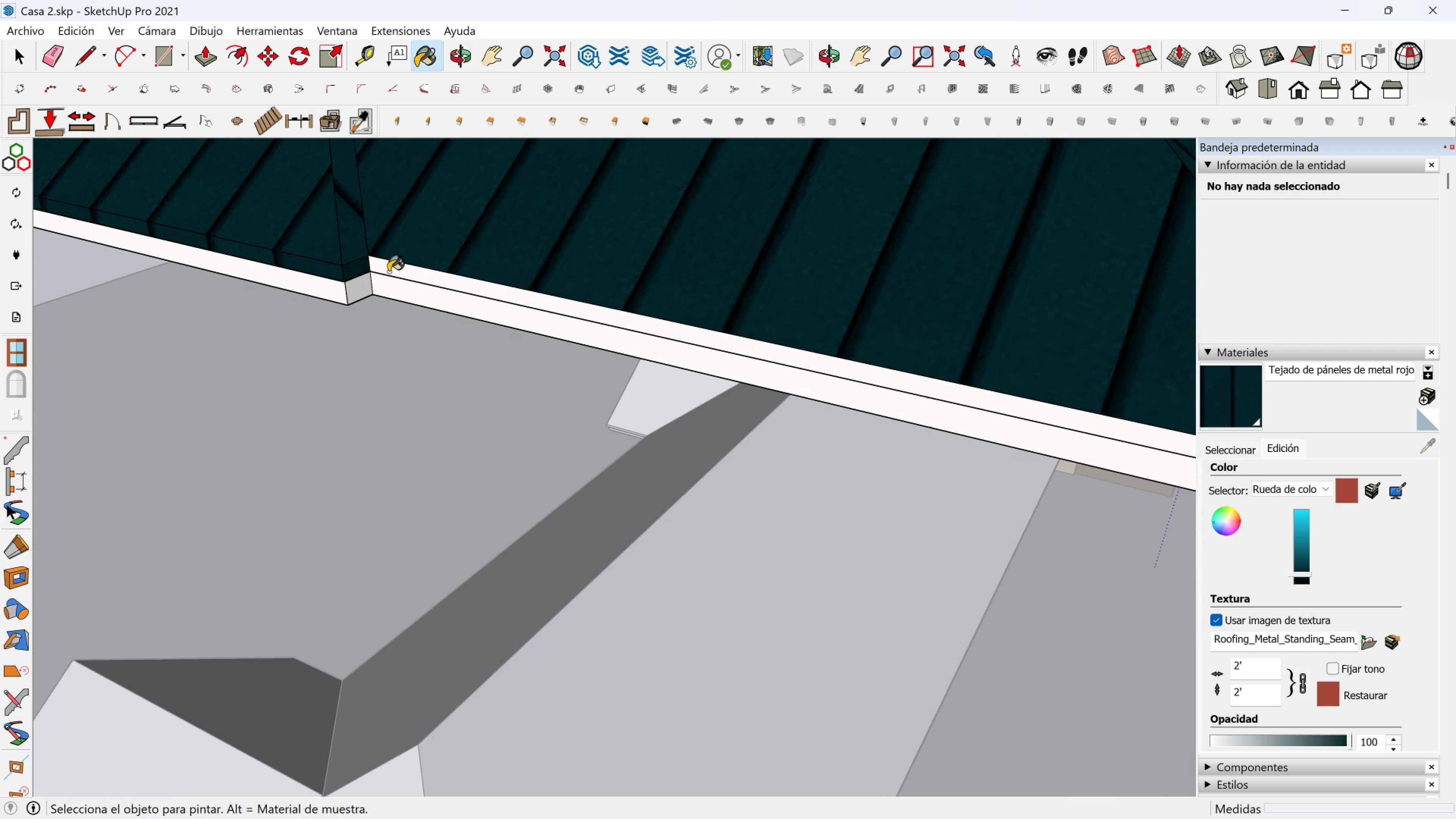 
left_click([388, 272])
 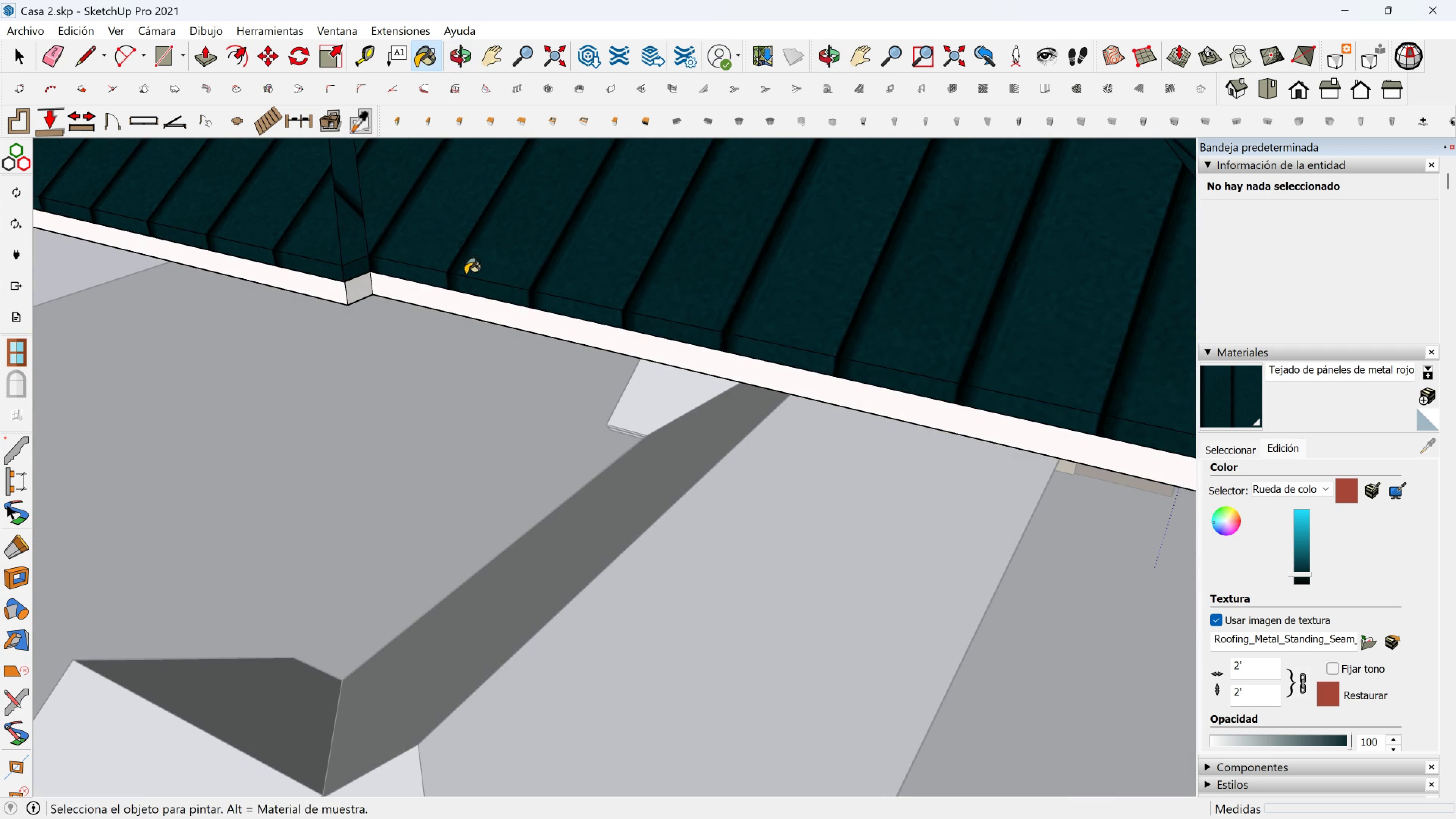 
scroll: coordinate [562, 282], scroll_direction: down, amount: 8.0
 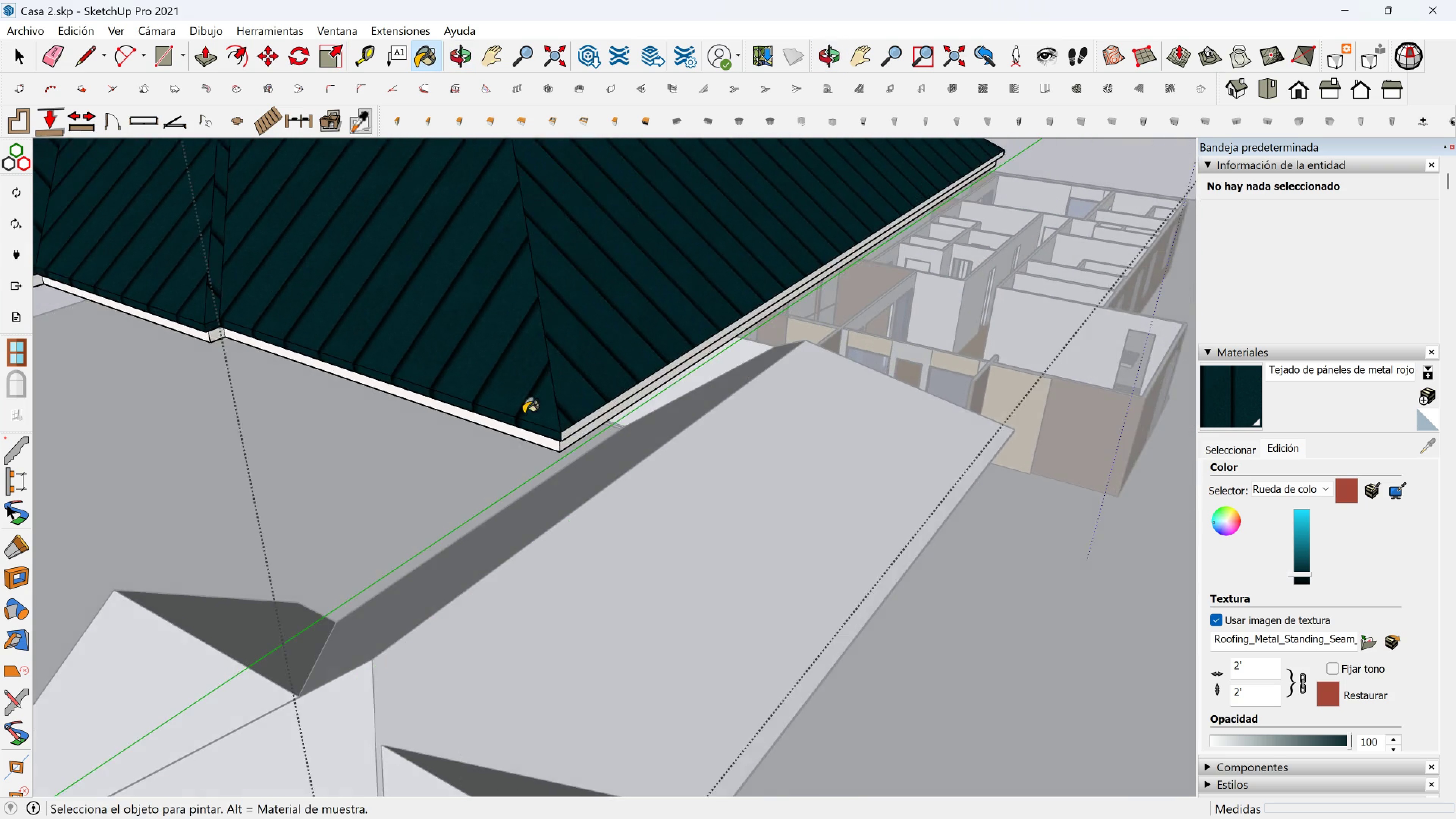 
scroll: coordinate [563, 440], scroll_direction: up, amount: 6.0
 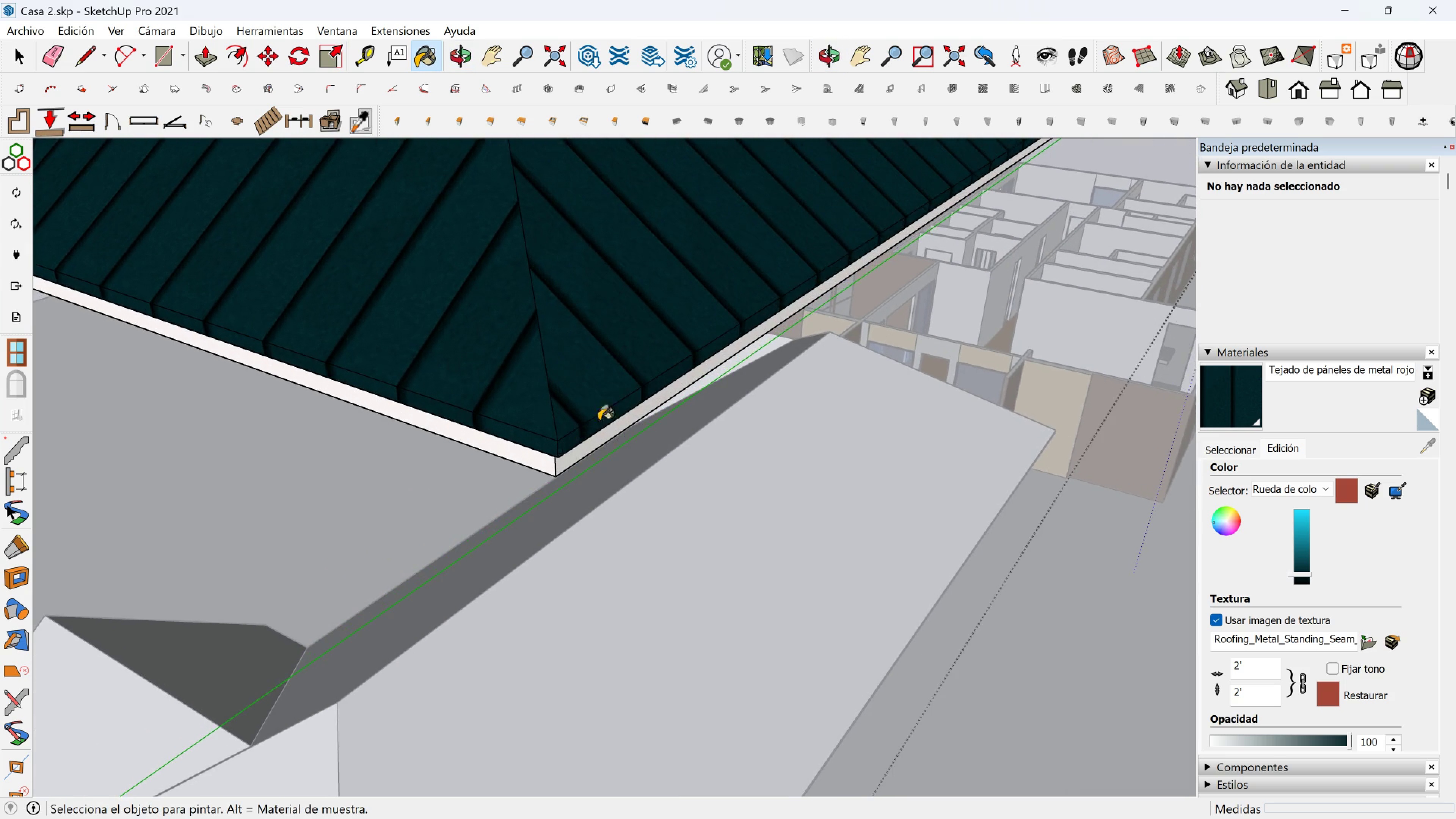 
scroll: coordinate [663, 295], scroll_direction: down, amount: 4.0